 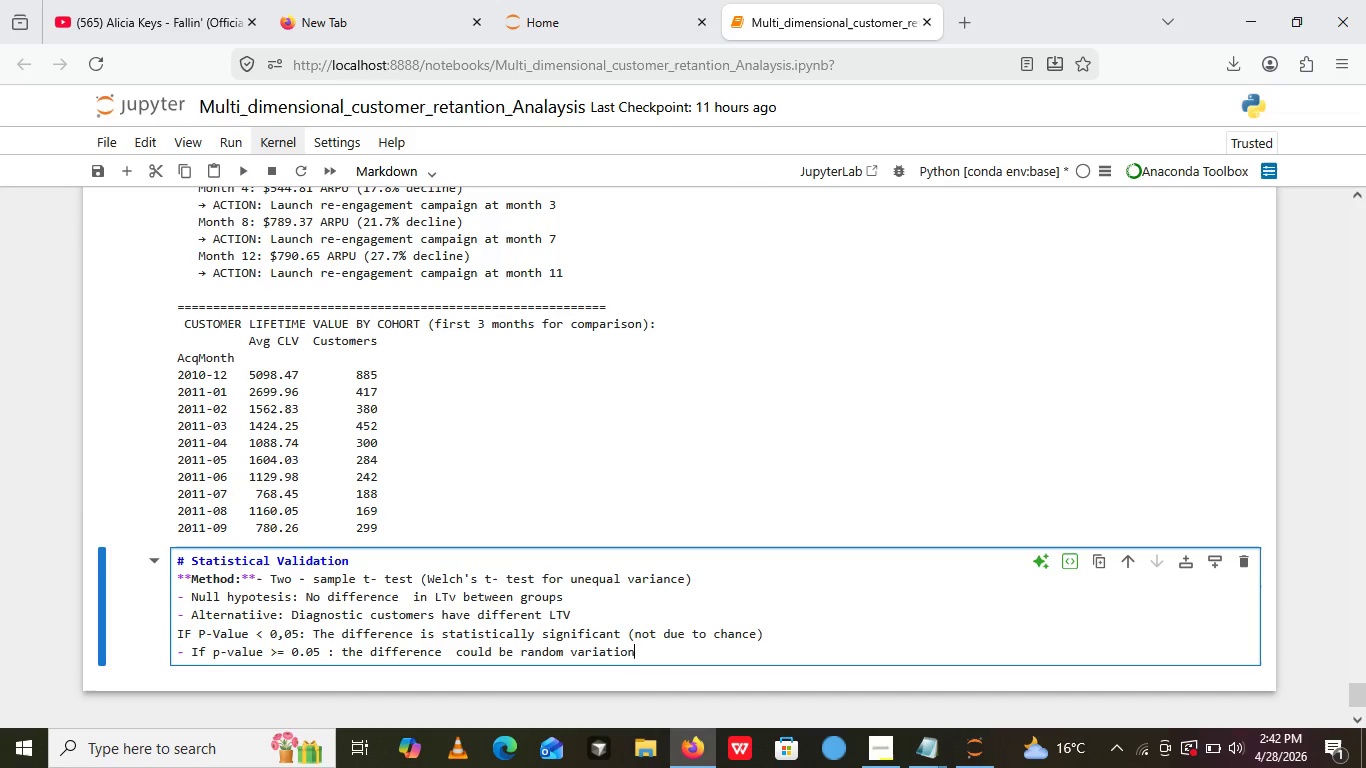 
key(Enter)
 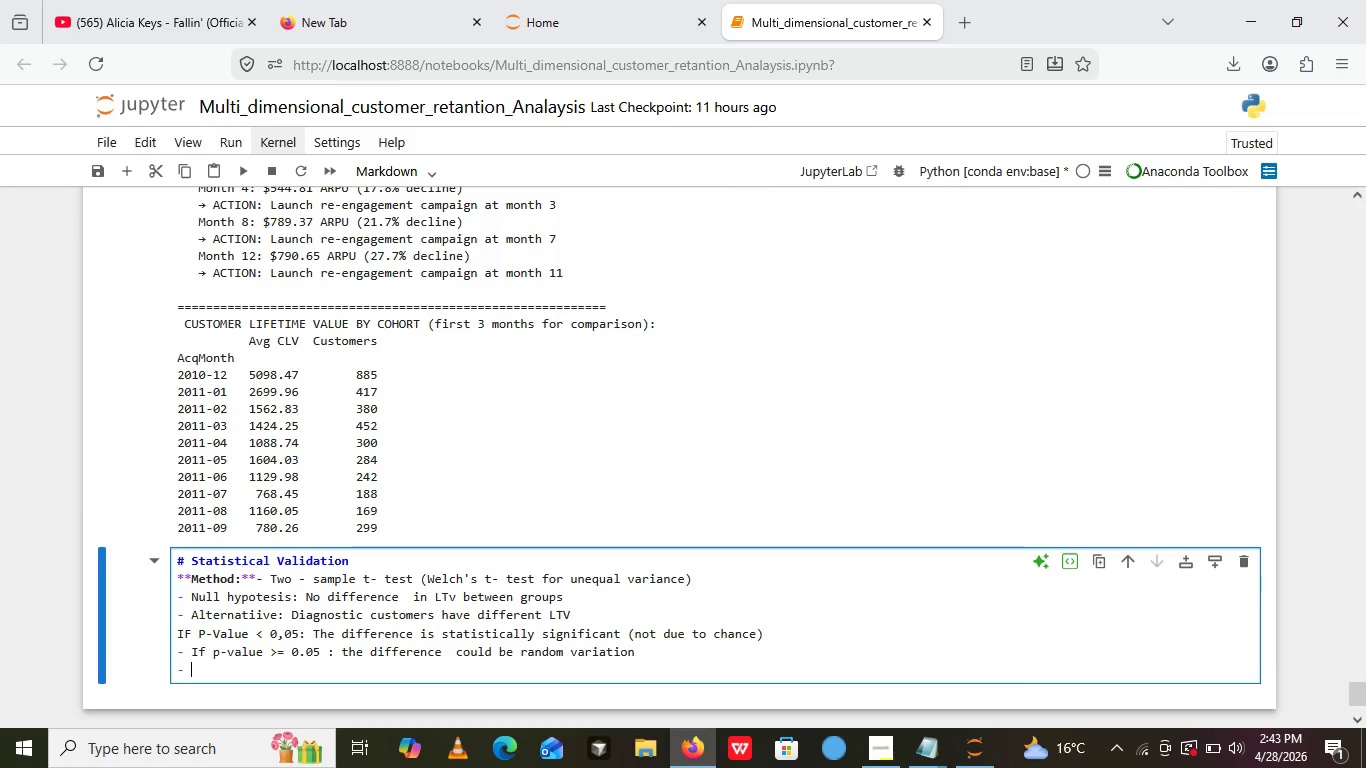 
key(Enter)
 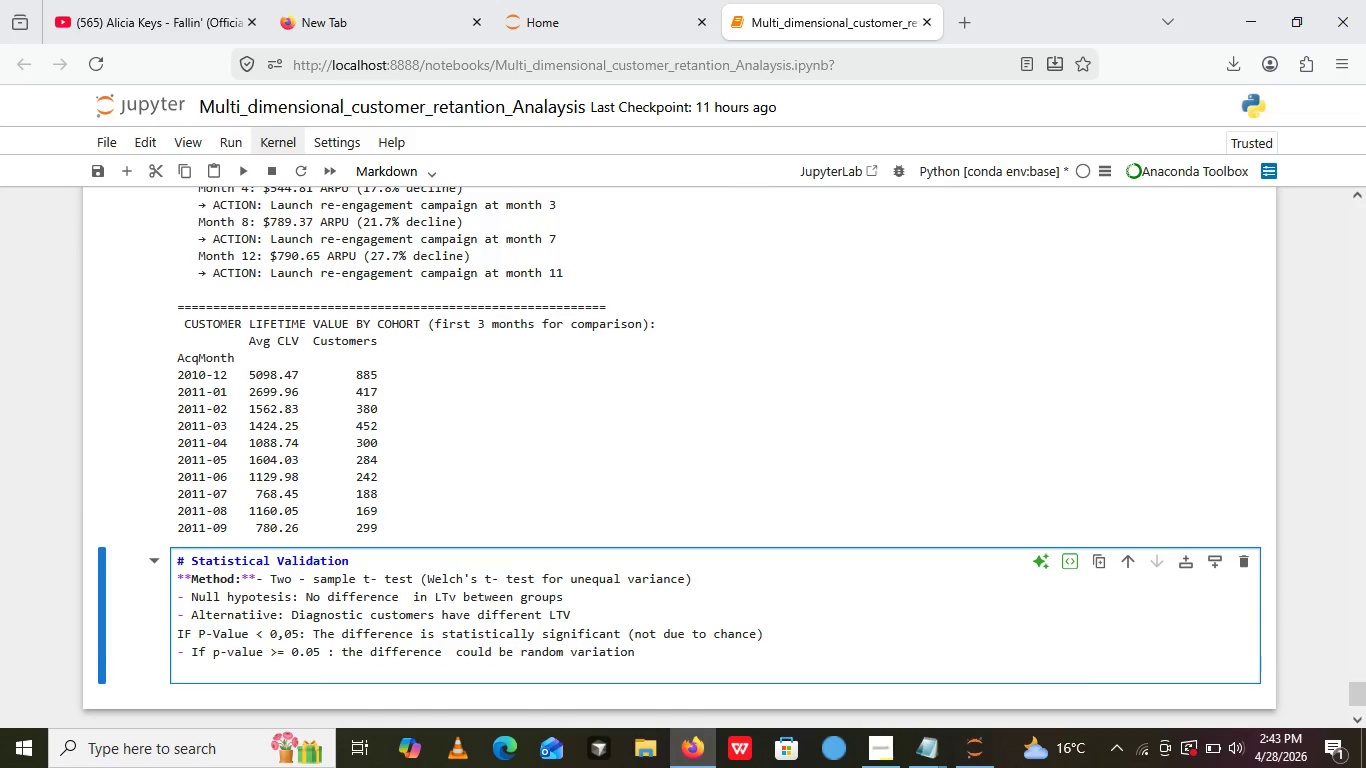 
key(Enter)
 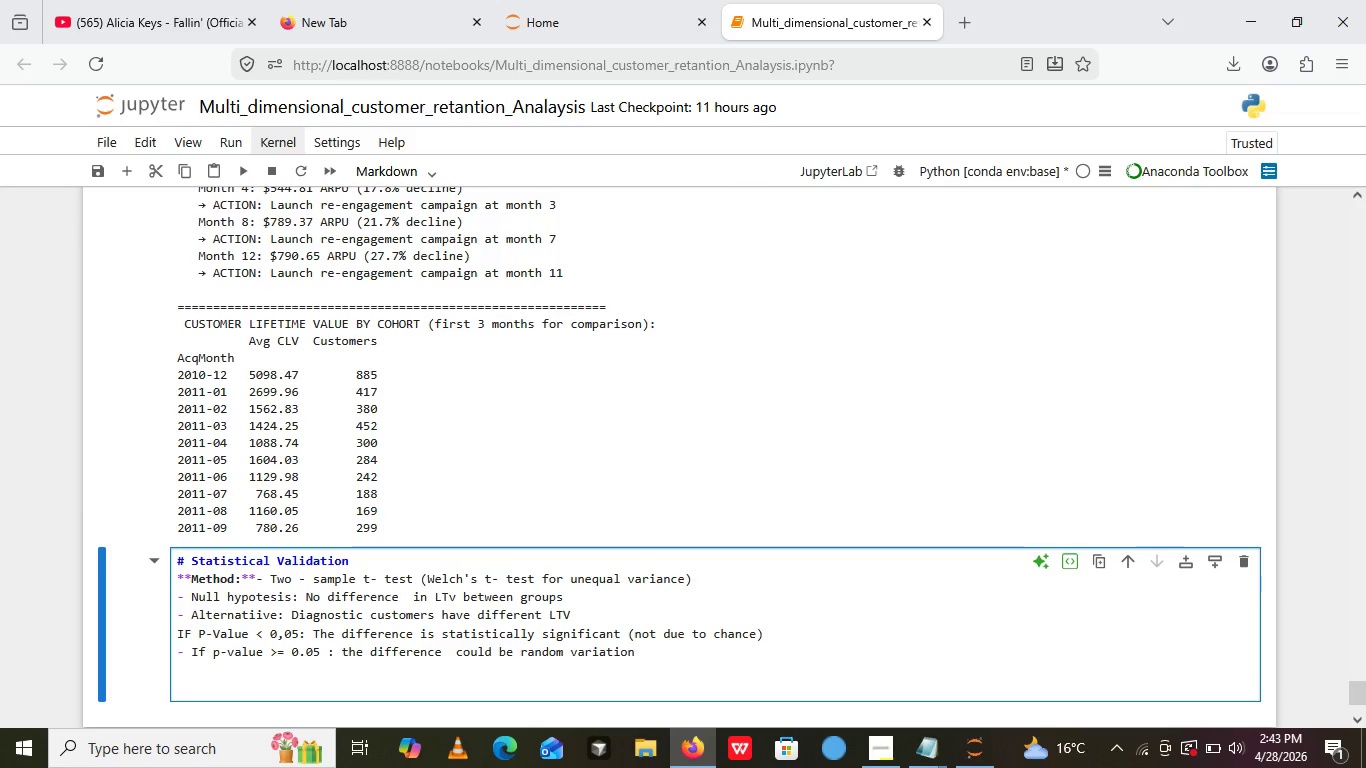 
type(Business Imp)
key(Backspace)
key(Backspace)
key(Backspace)
type(imp)
 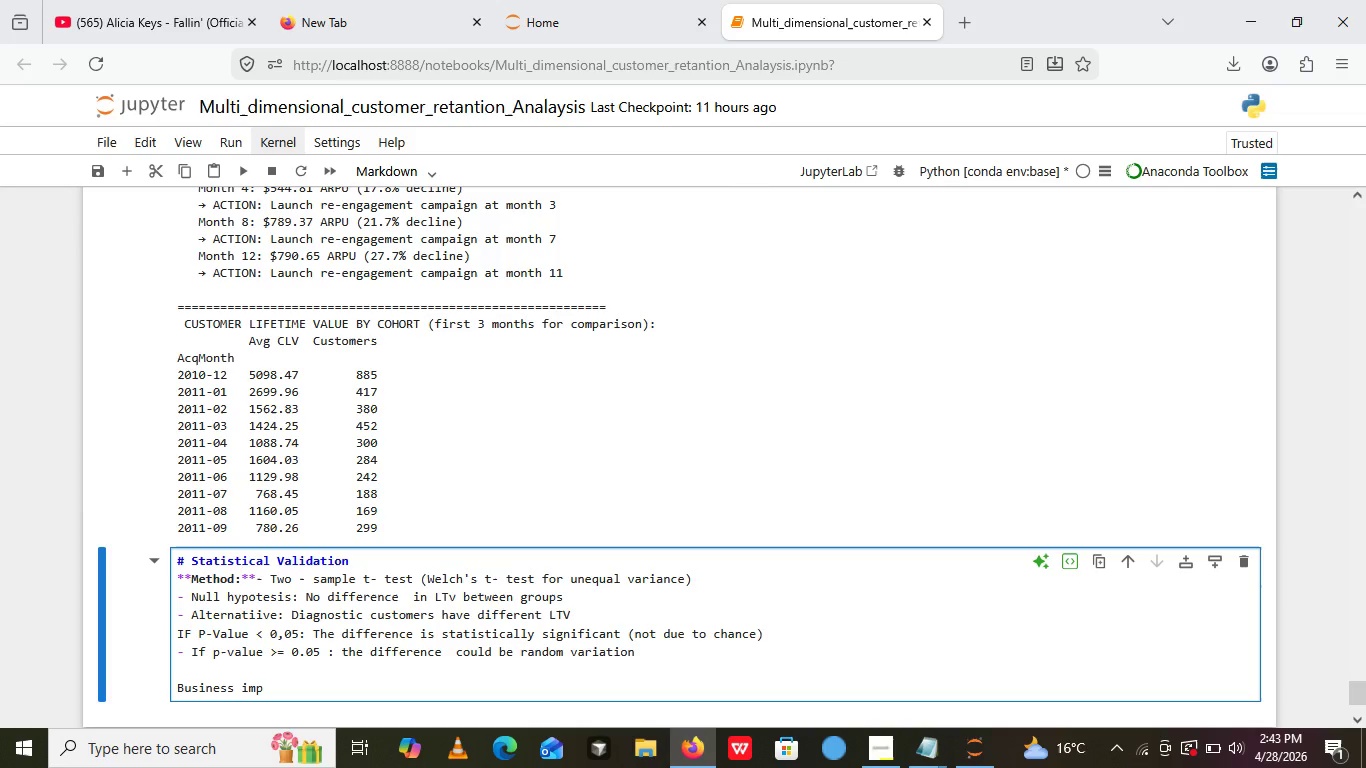 
type(act: This proves awhether)
key(Backspace)
key(Backspace)
key(Backspace)
key(Backspace)
key(Backspace)
key(Backspace)
key(Backspace)
key(Backspace)
type(whether)
 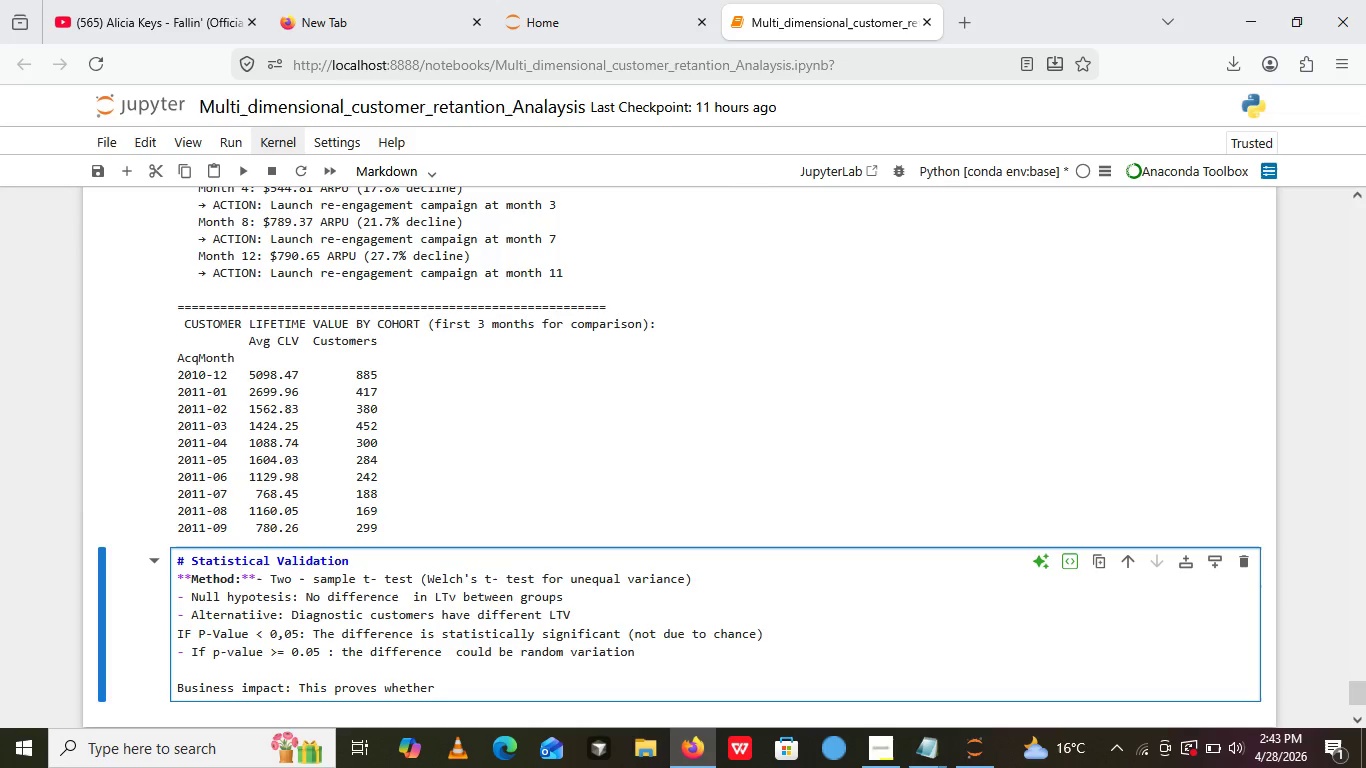 
wait(5.67)
 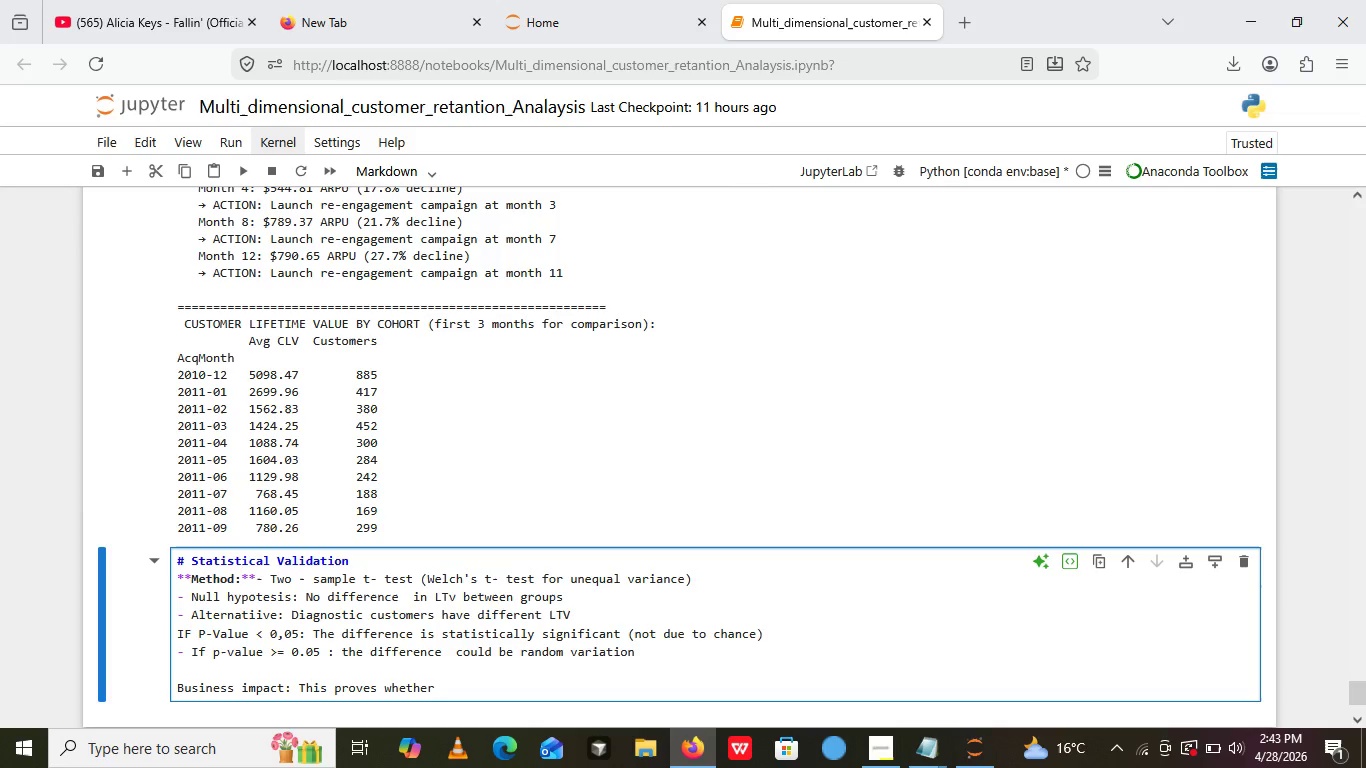 
type( I)
key(Backspace)
type(i shold shift )
key(Backspace)
type( marketing )
 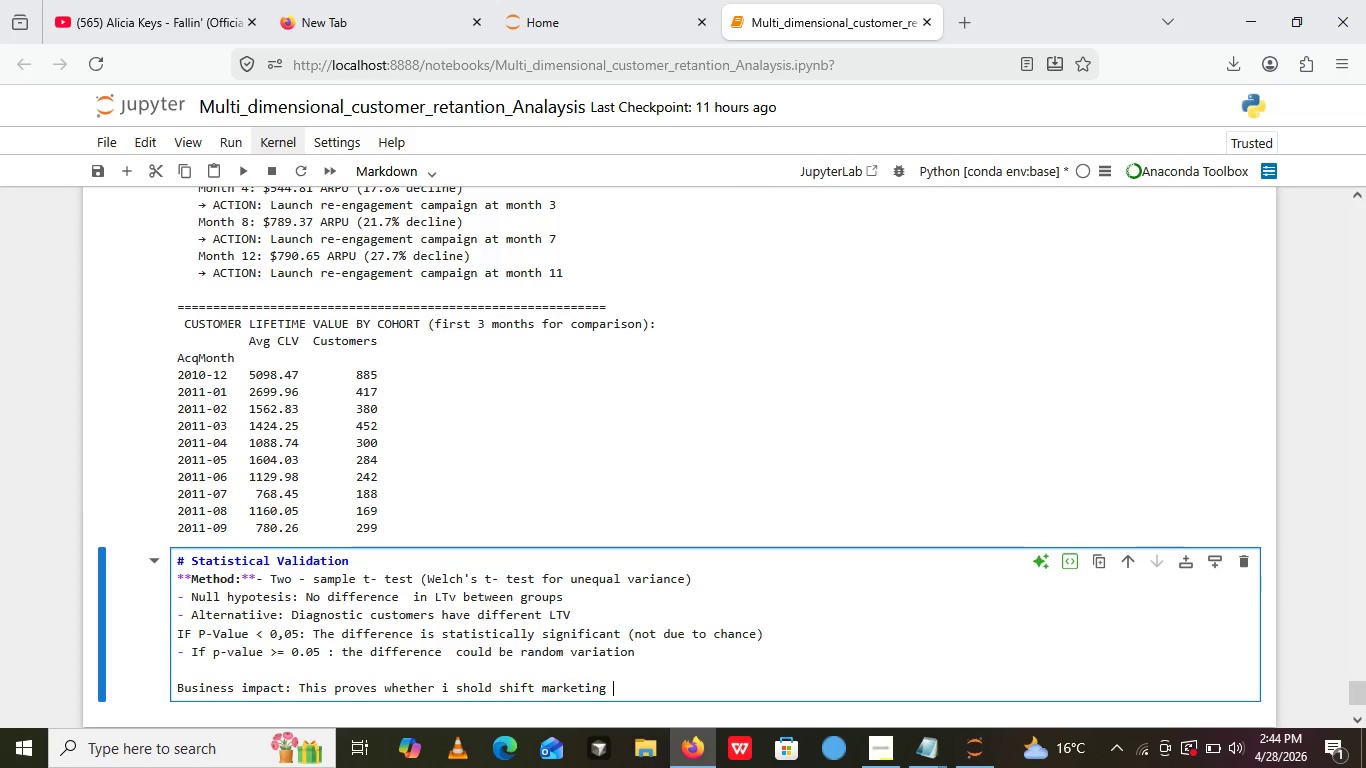 
left_click([473, 652])
 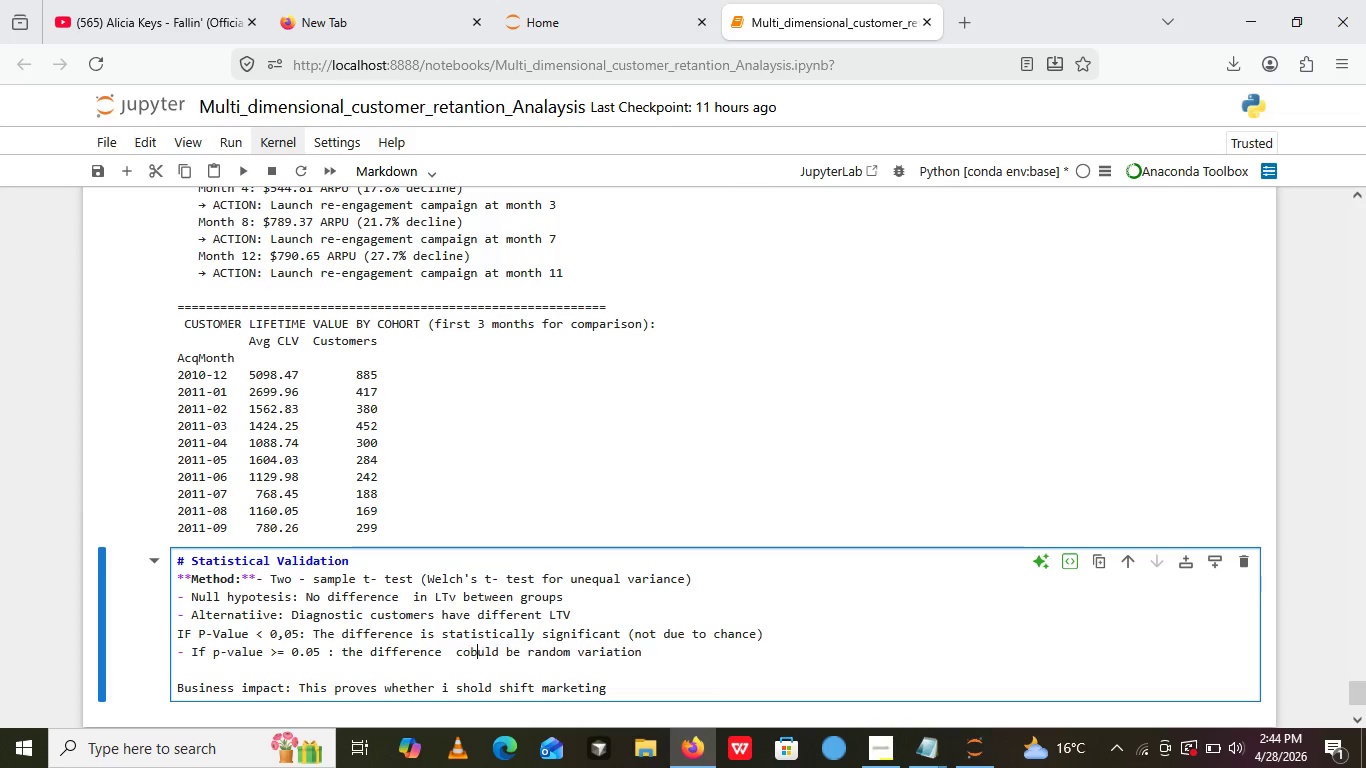 
type(budget)
 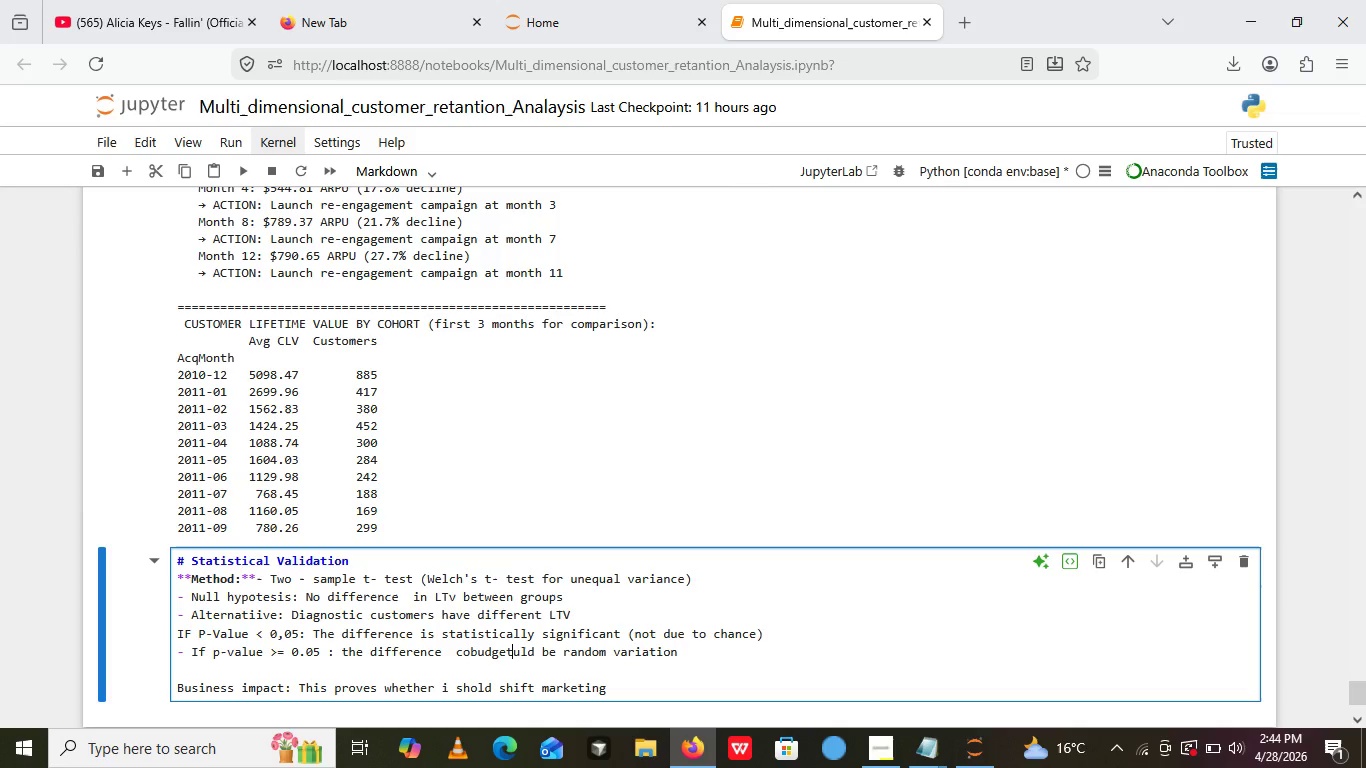 
key(Control+Z)
 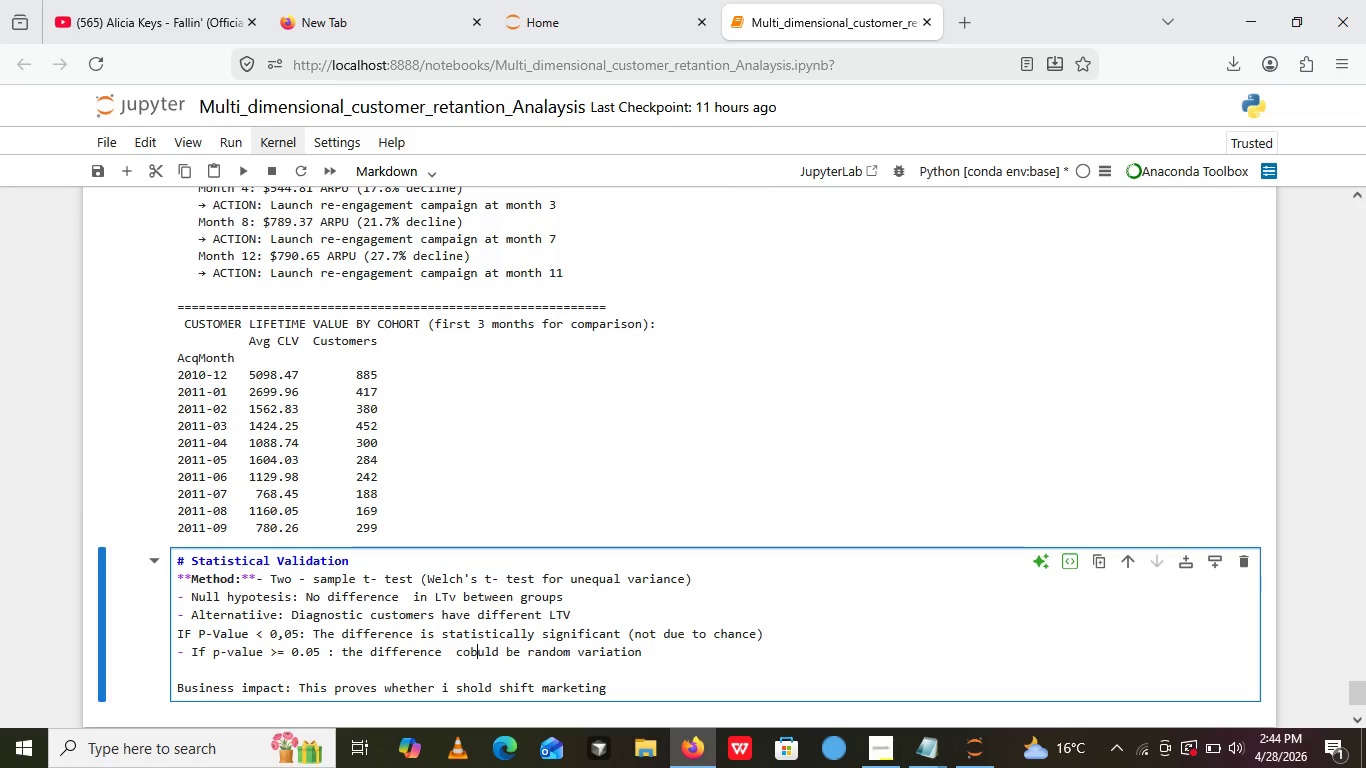 
key(Control+Z)
 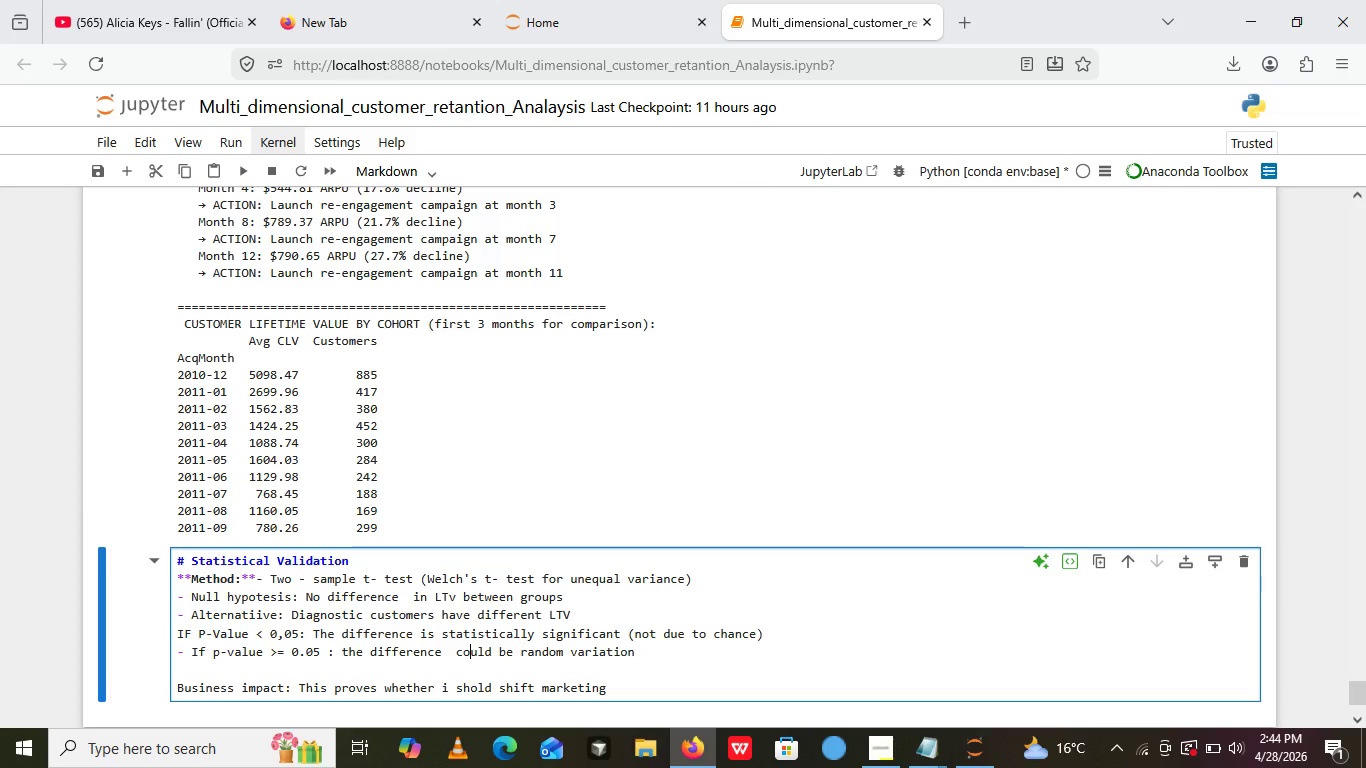 
key(Control+Z)
 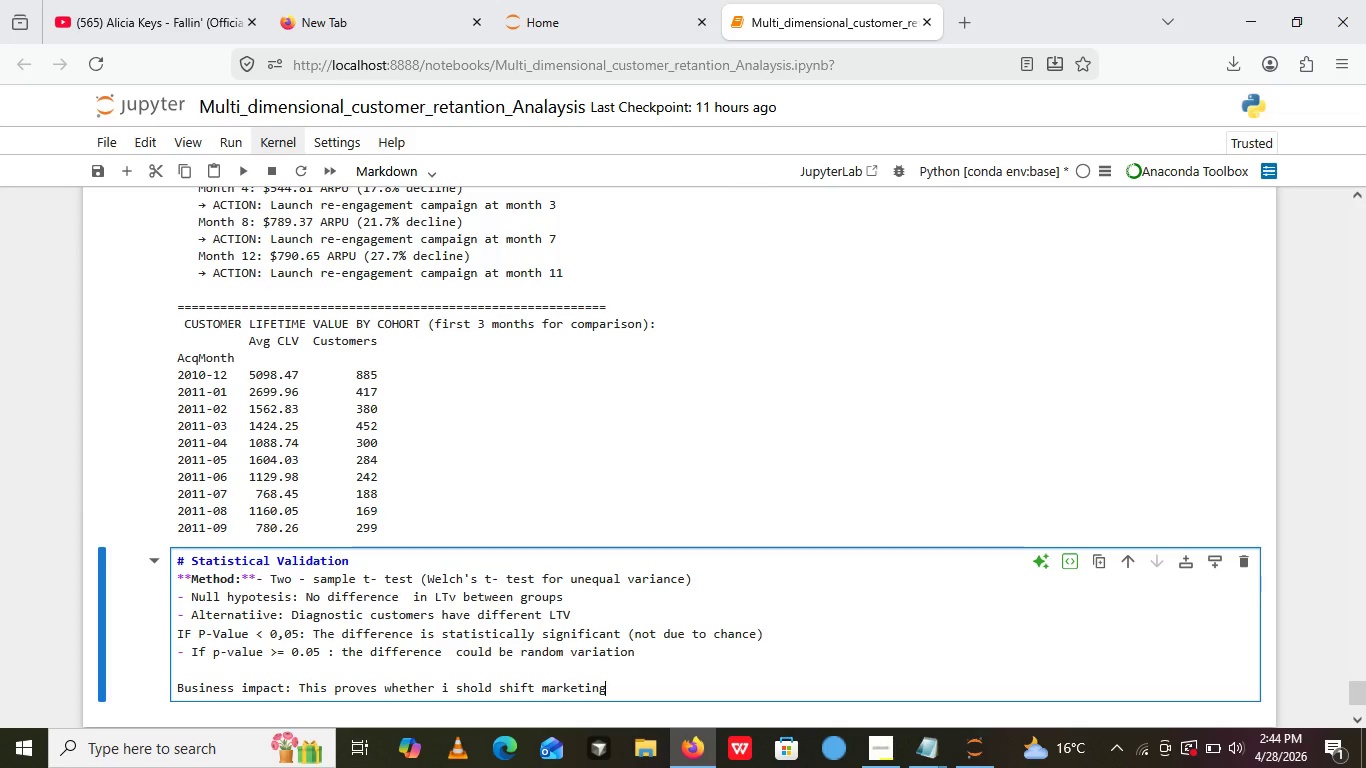 
key(Control+Z)
 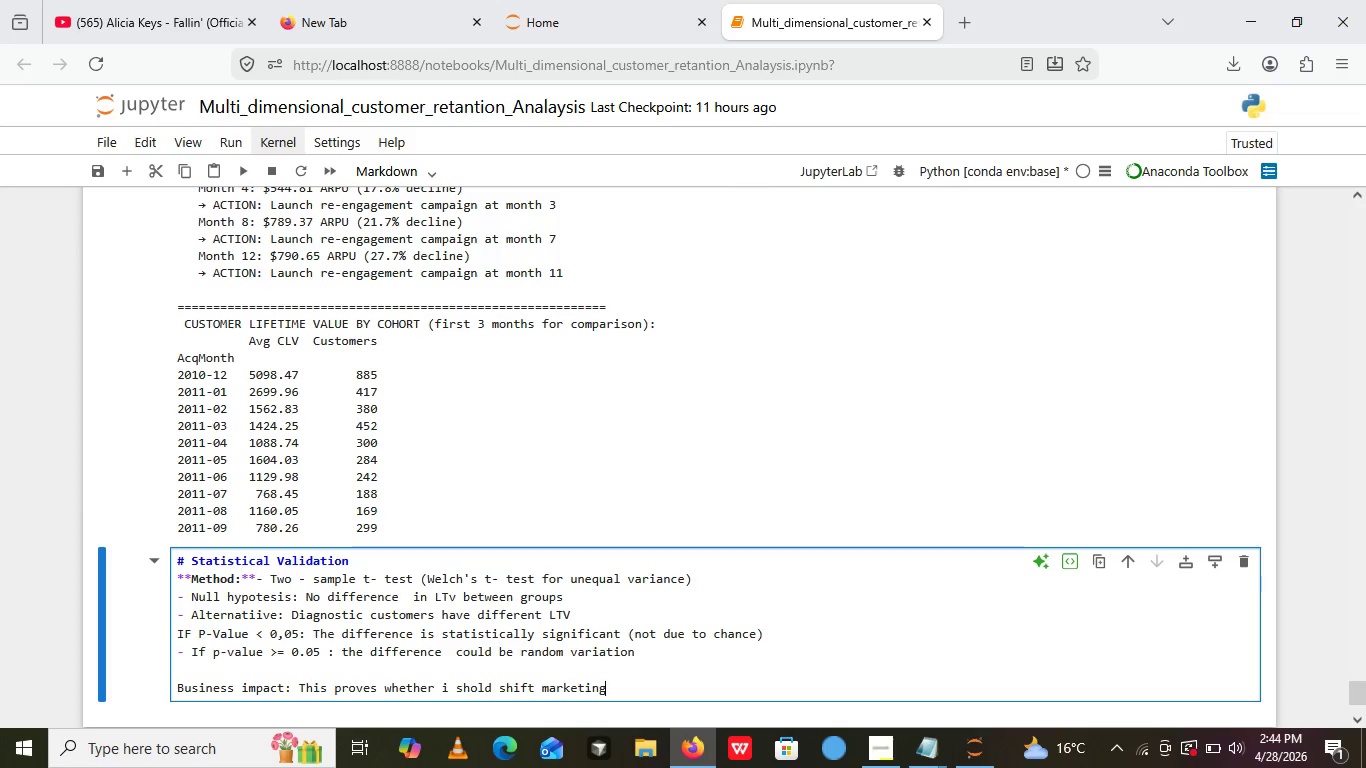 
type( bug)
key(Backspace)
type(dget.)
 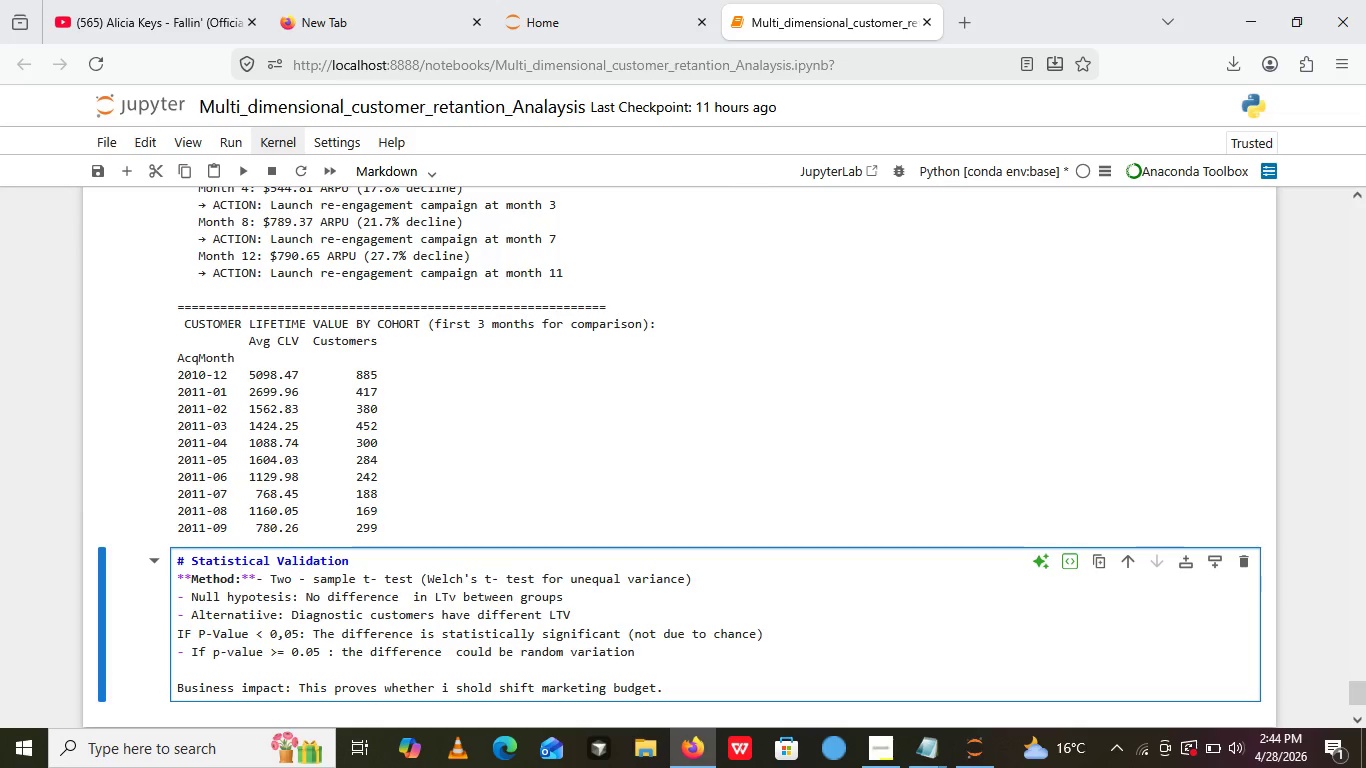 
key(Enter)
 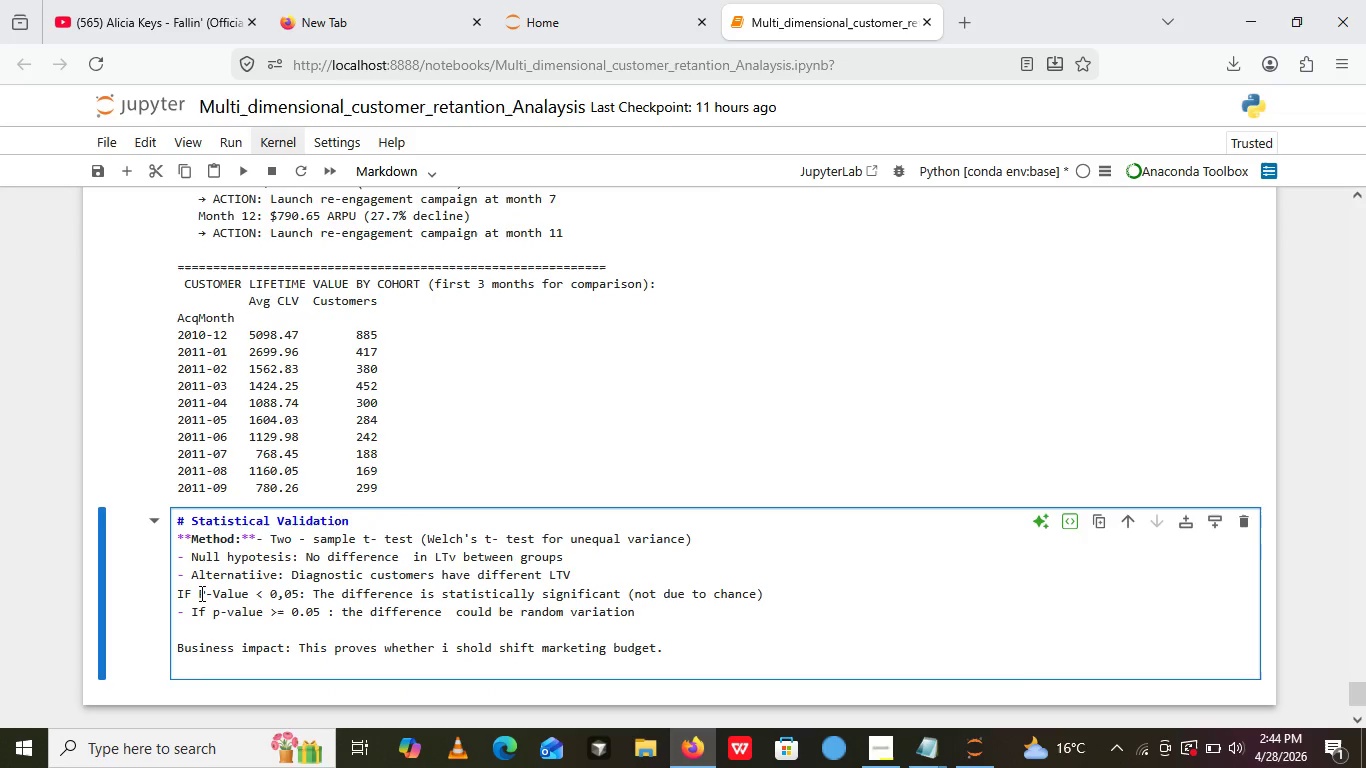 
left_click([181, 594])
 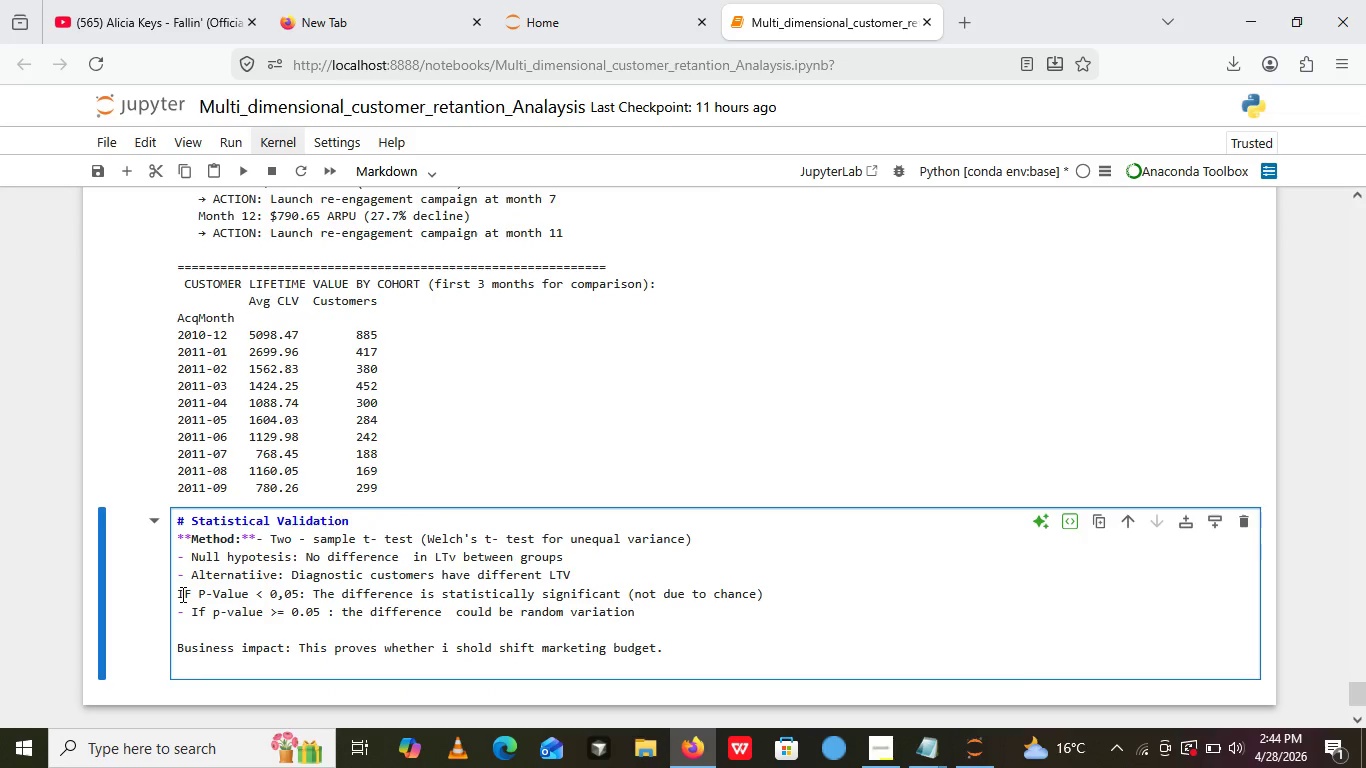 
key(ArrowLeft)
 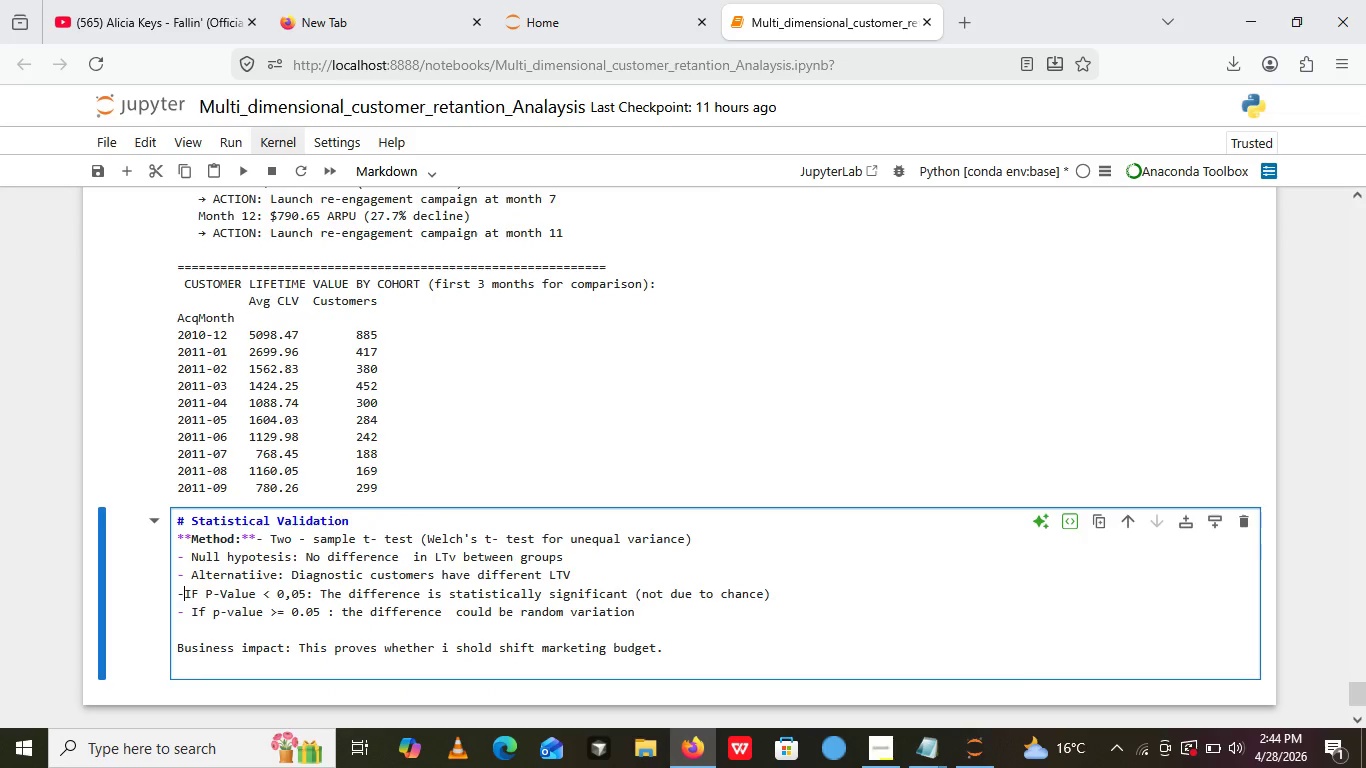 
key(Minus)
 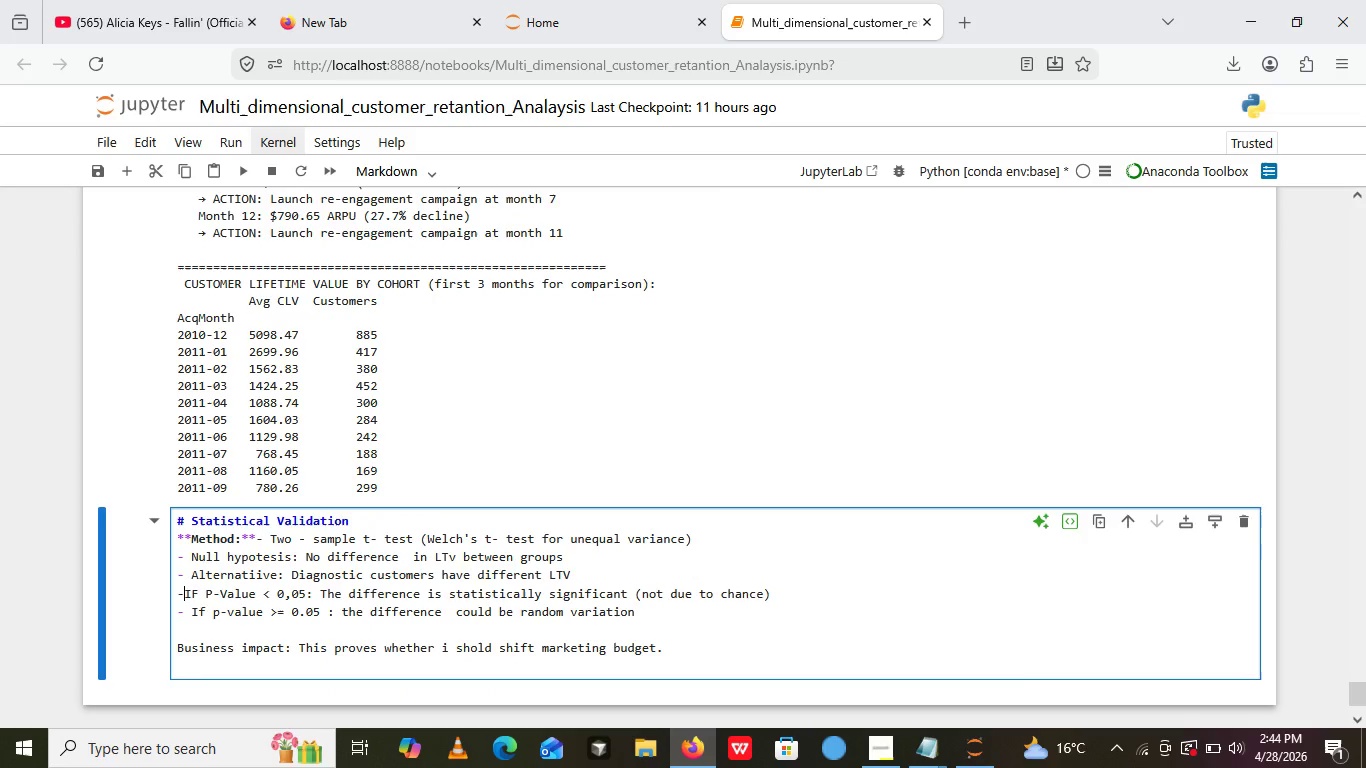 
key(Space)
 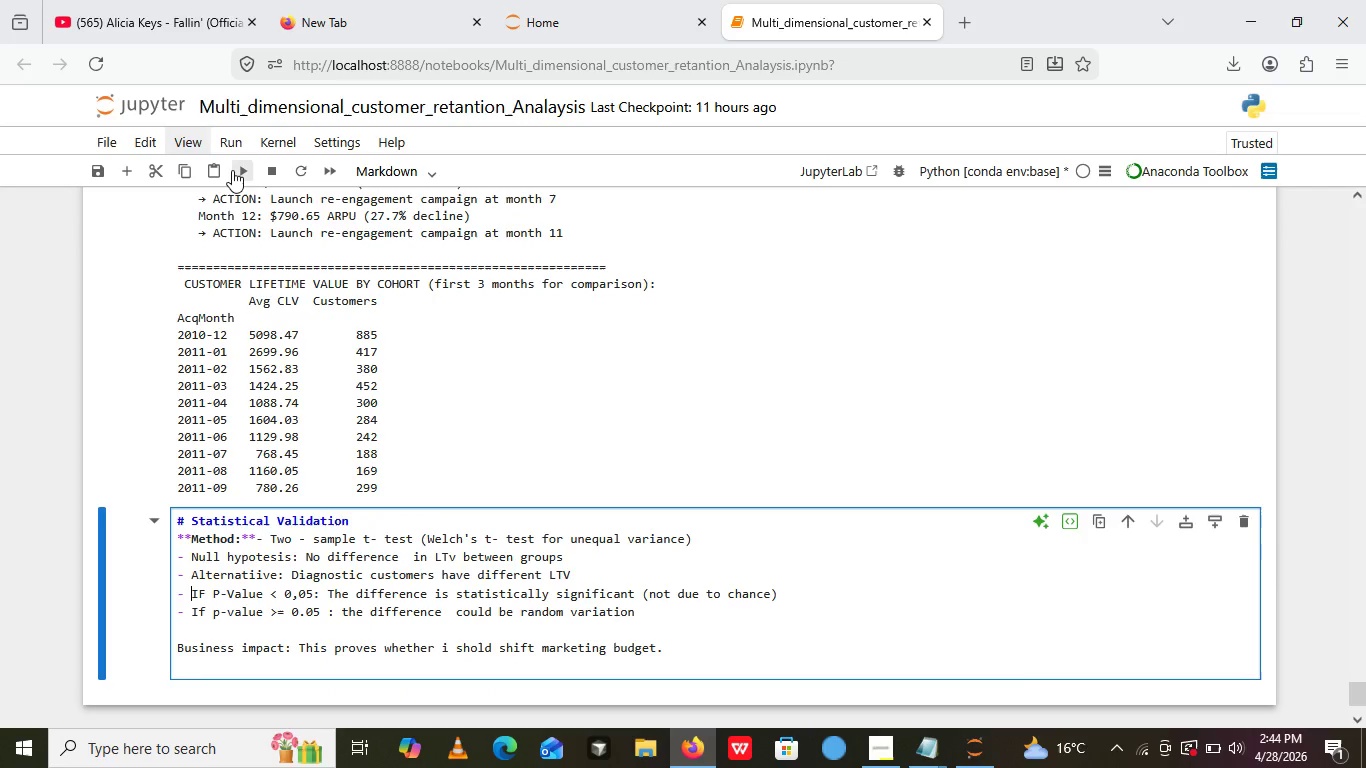 
left_click([232, 170])
 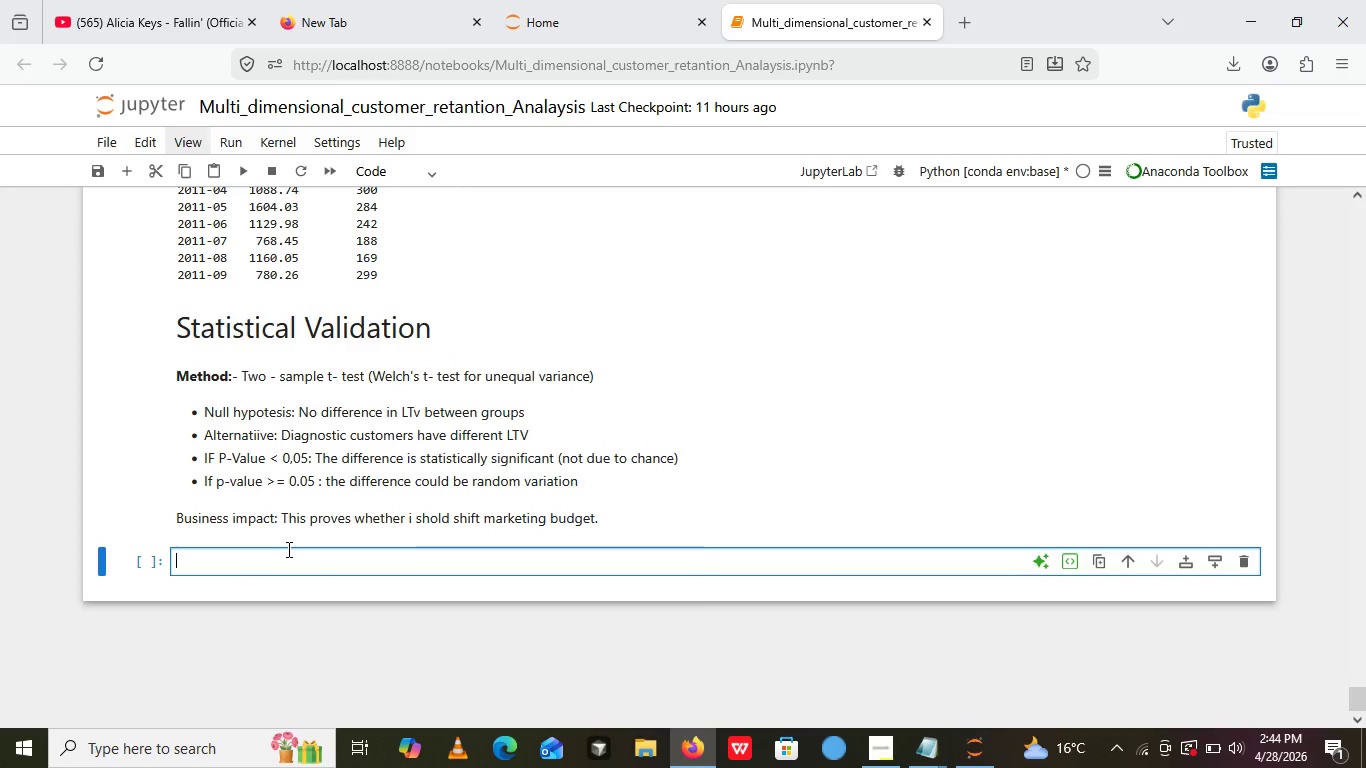 
type(# Statistical testing )
 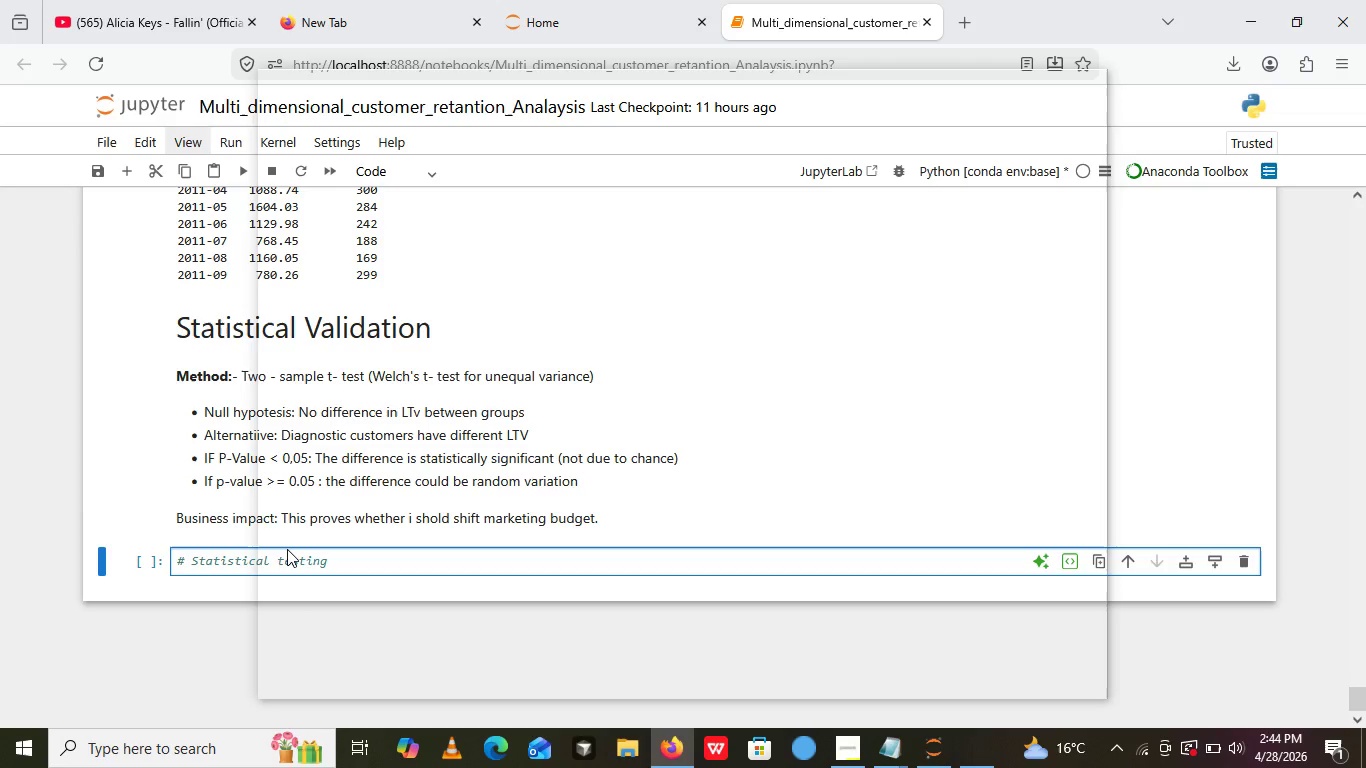 
wait(37.72)
 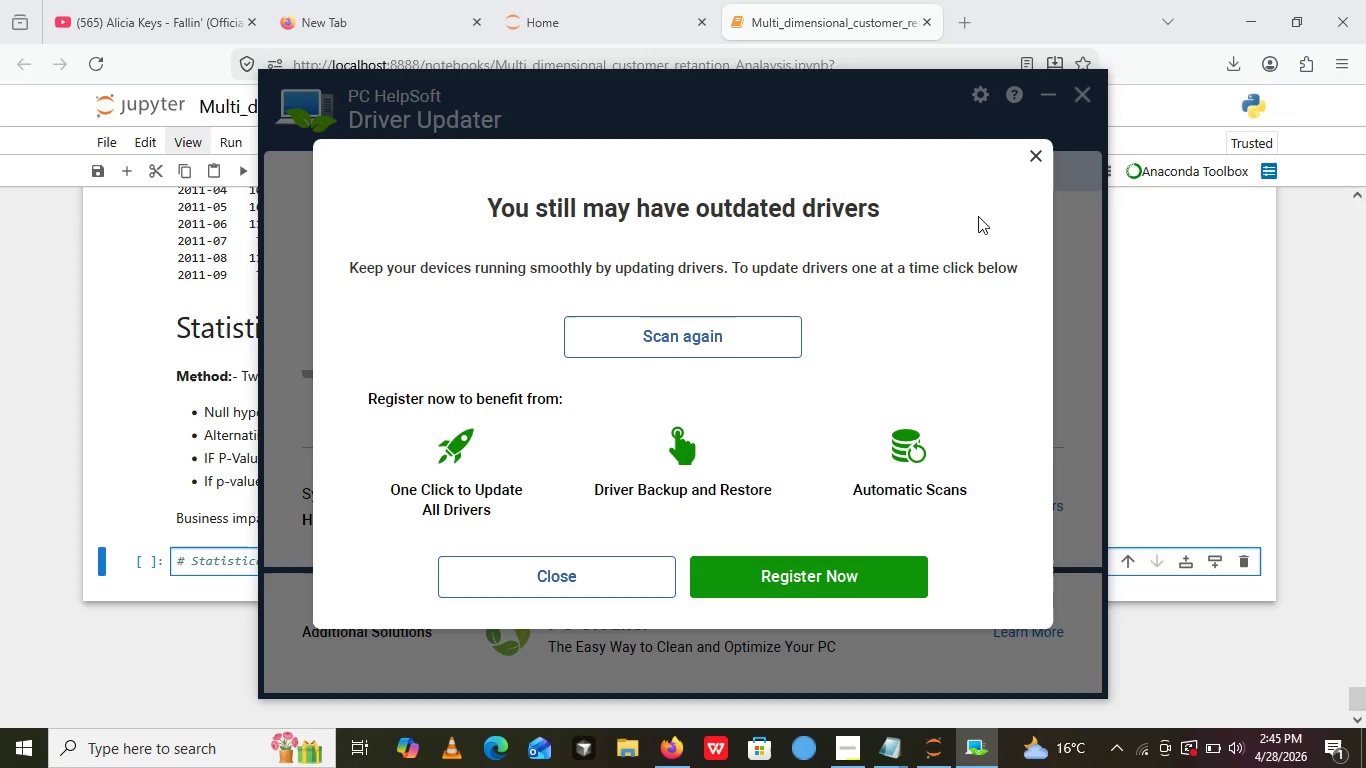 
left_click([889, 747])